 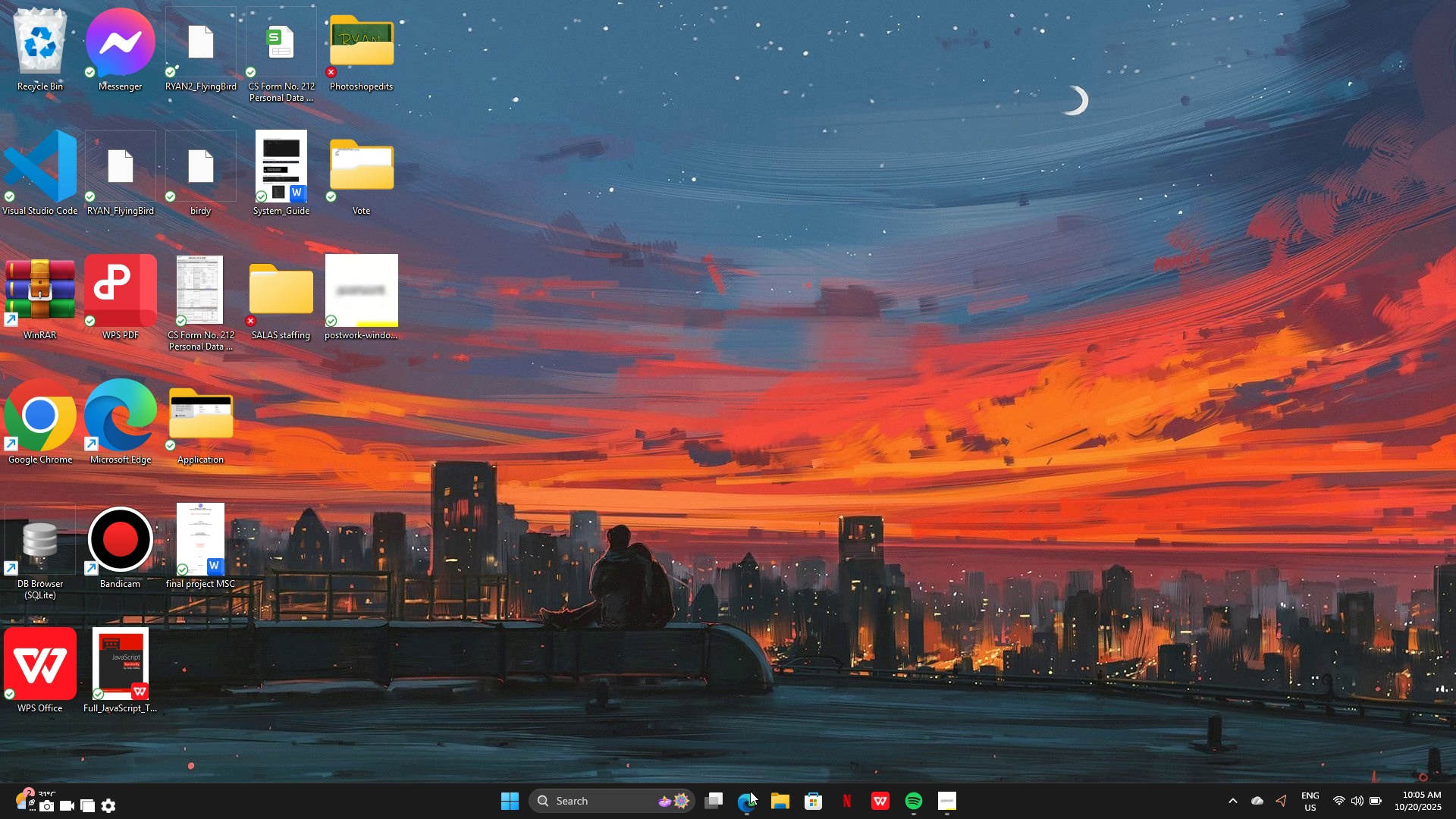 
left_click([750, 793])
 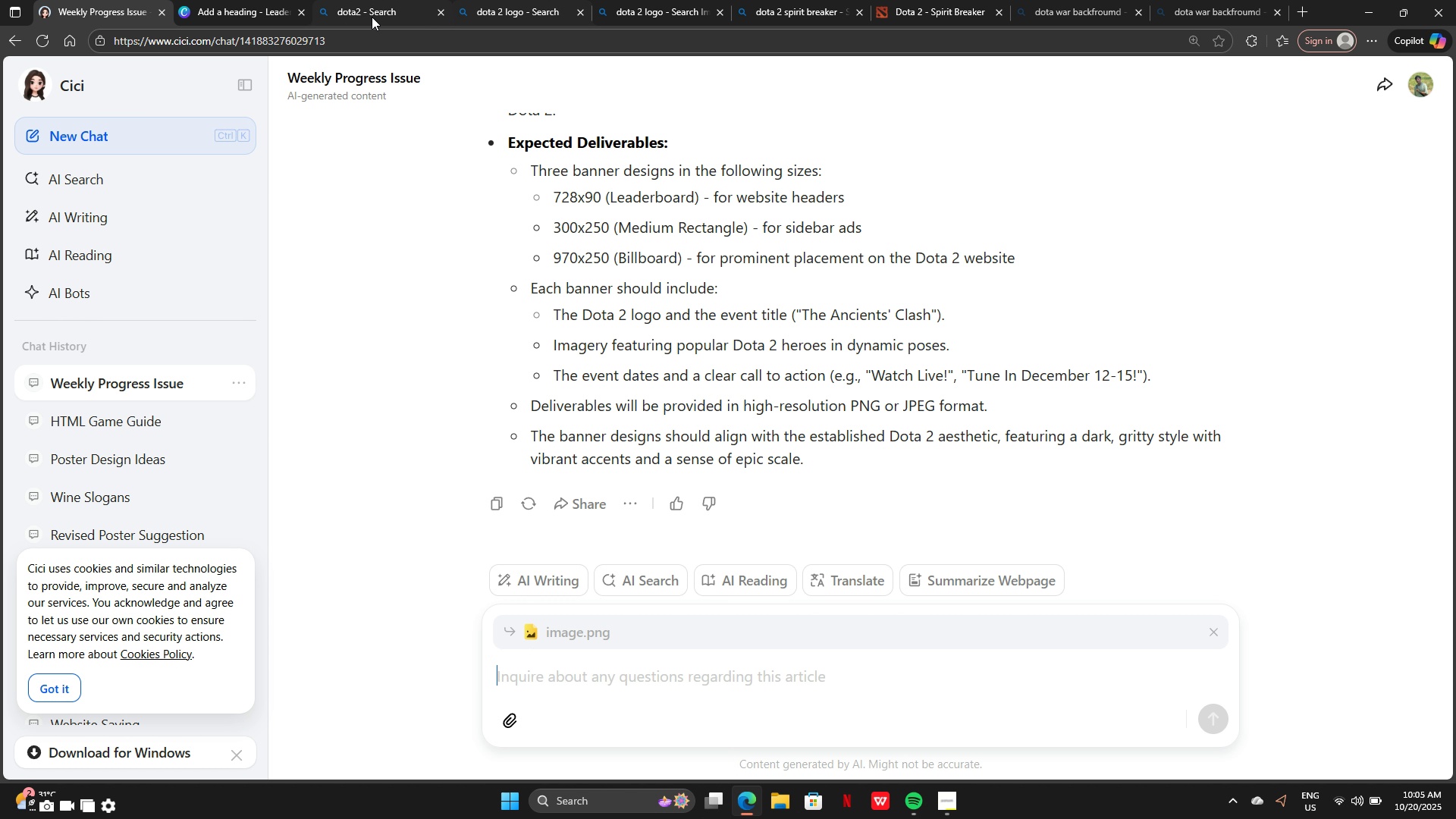 
left_click([253, 0])
 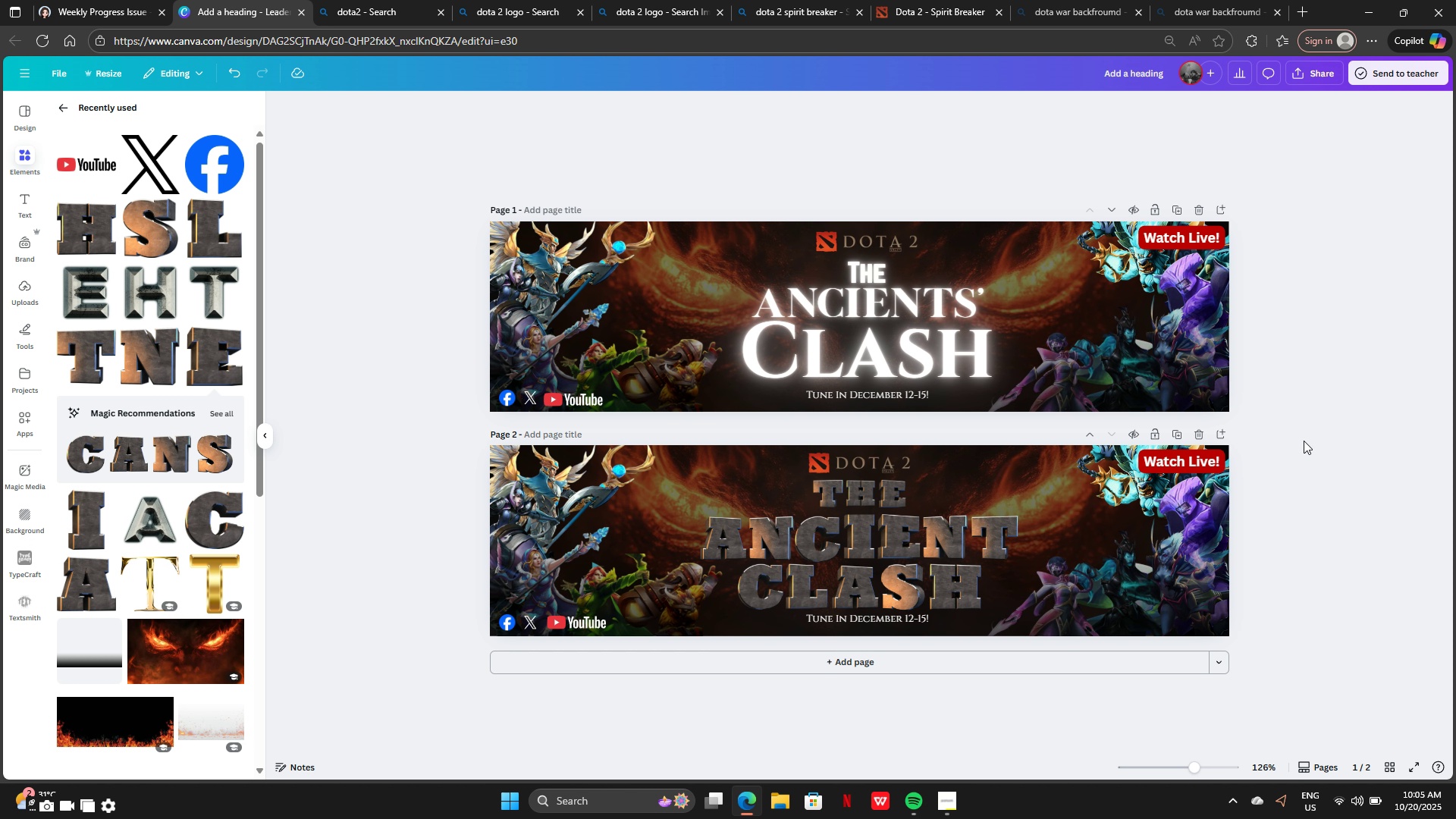 
mouse_move([1331, 417])
 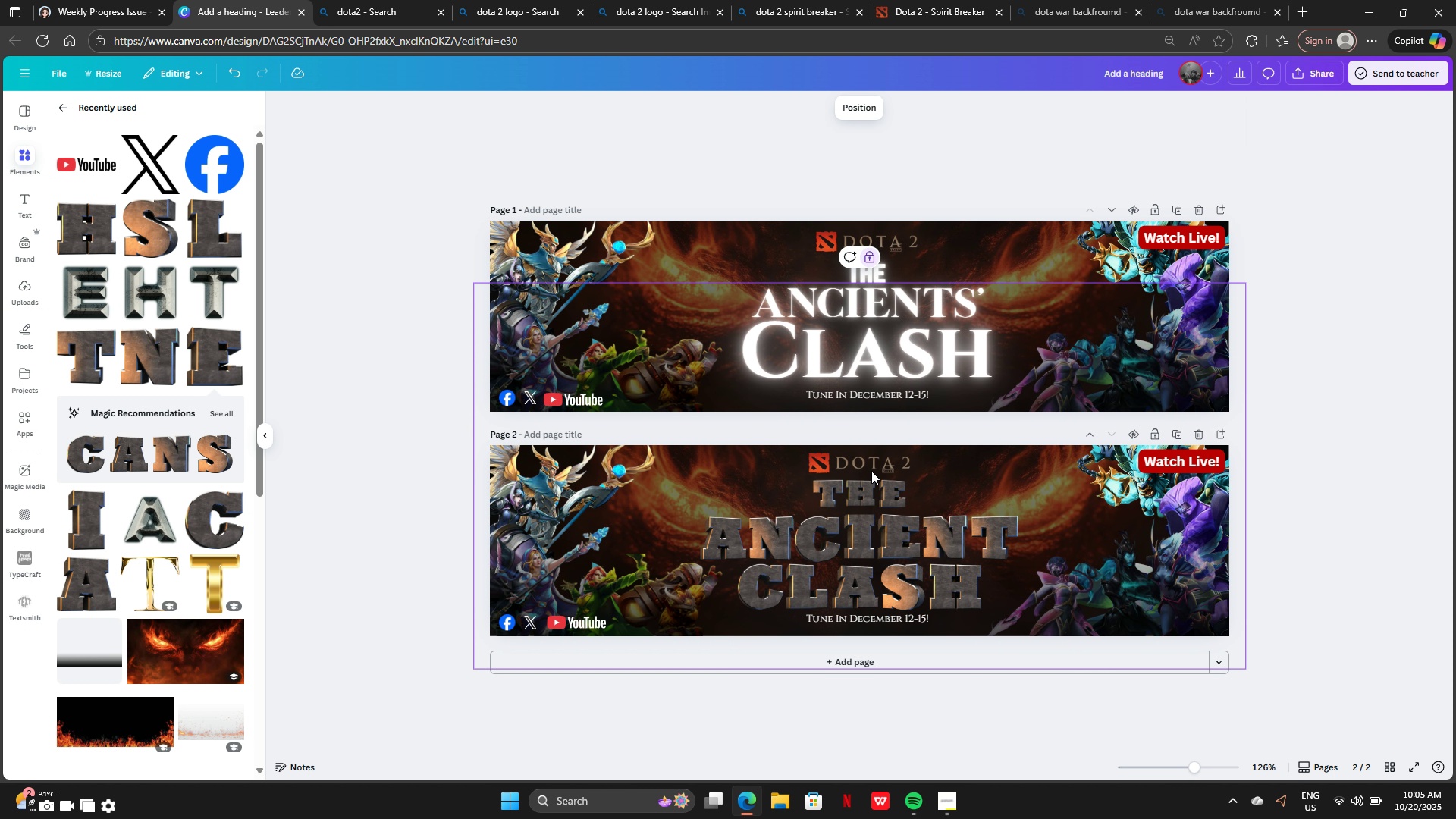 
left_click([1455, 453])
 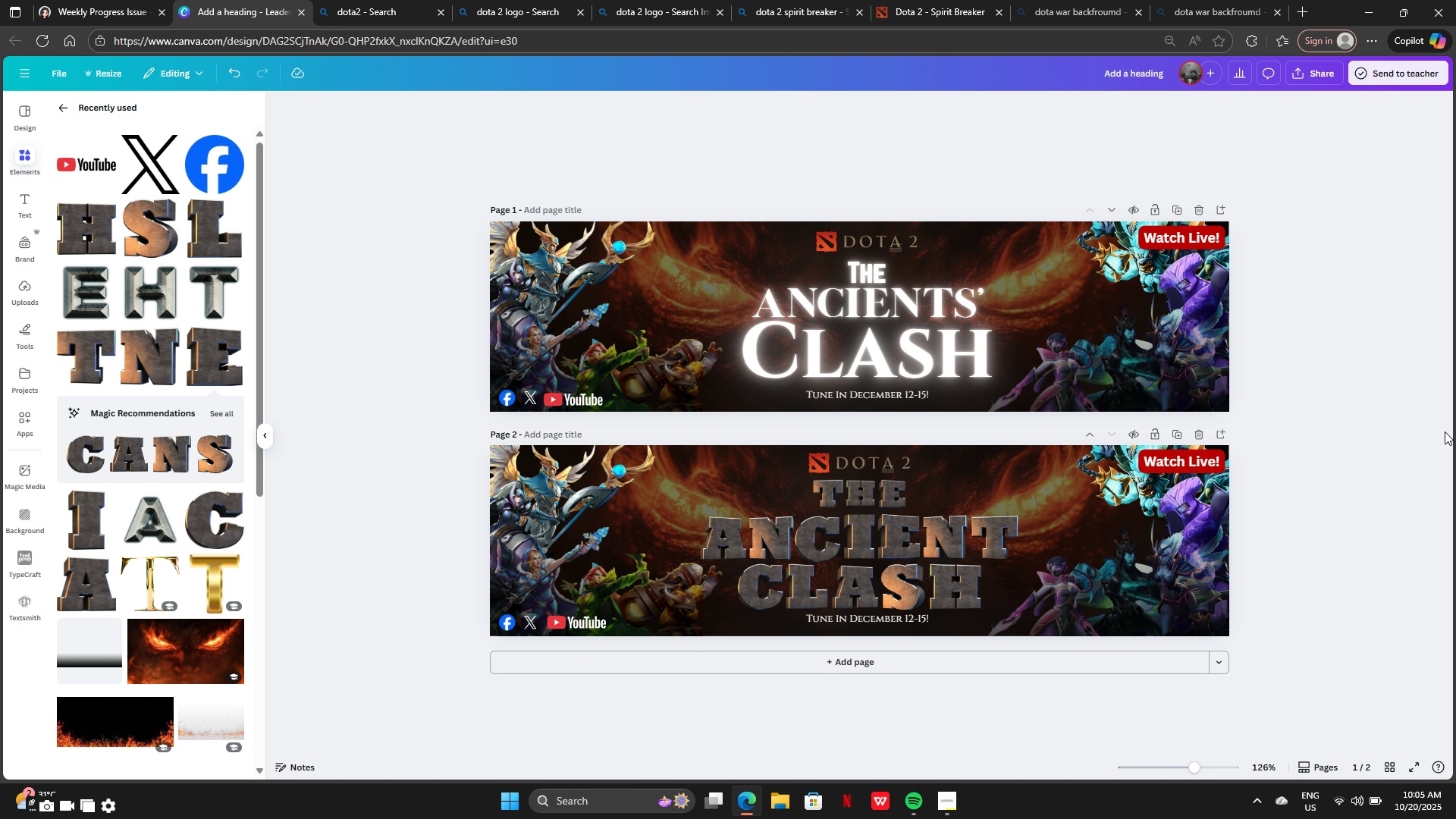 
wait(5.65)
 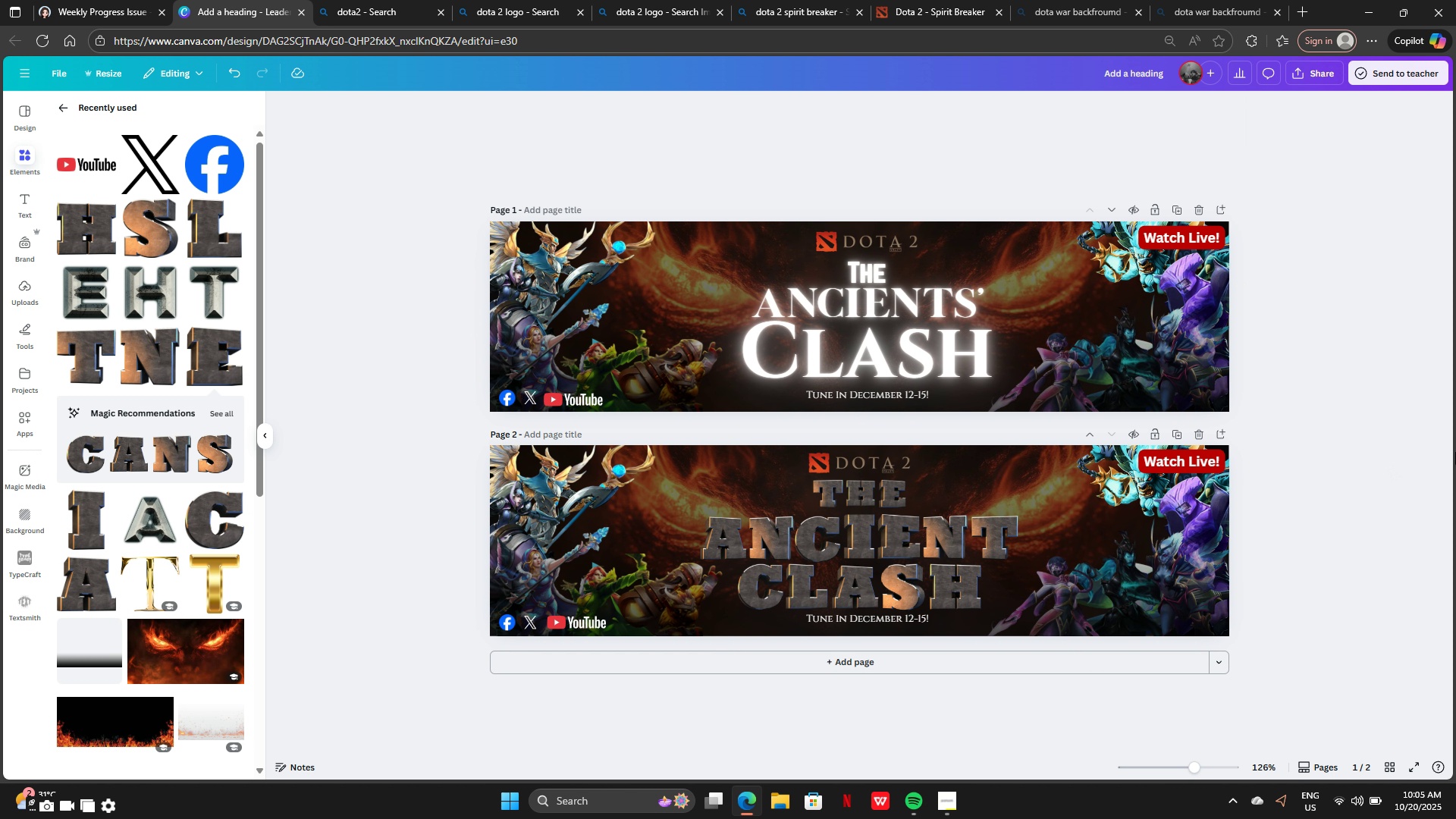 
scroll: coordinate [115, 614], scroll_direction: down, amount: 6.0
 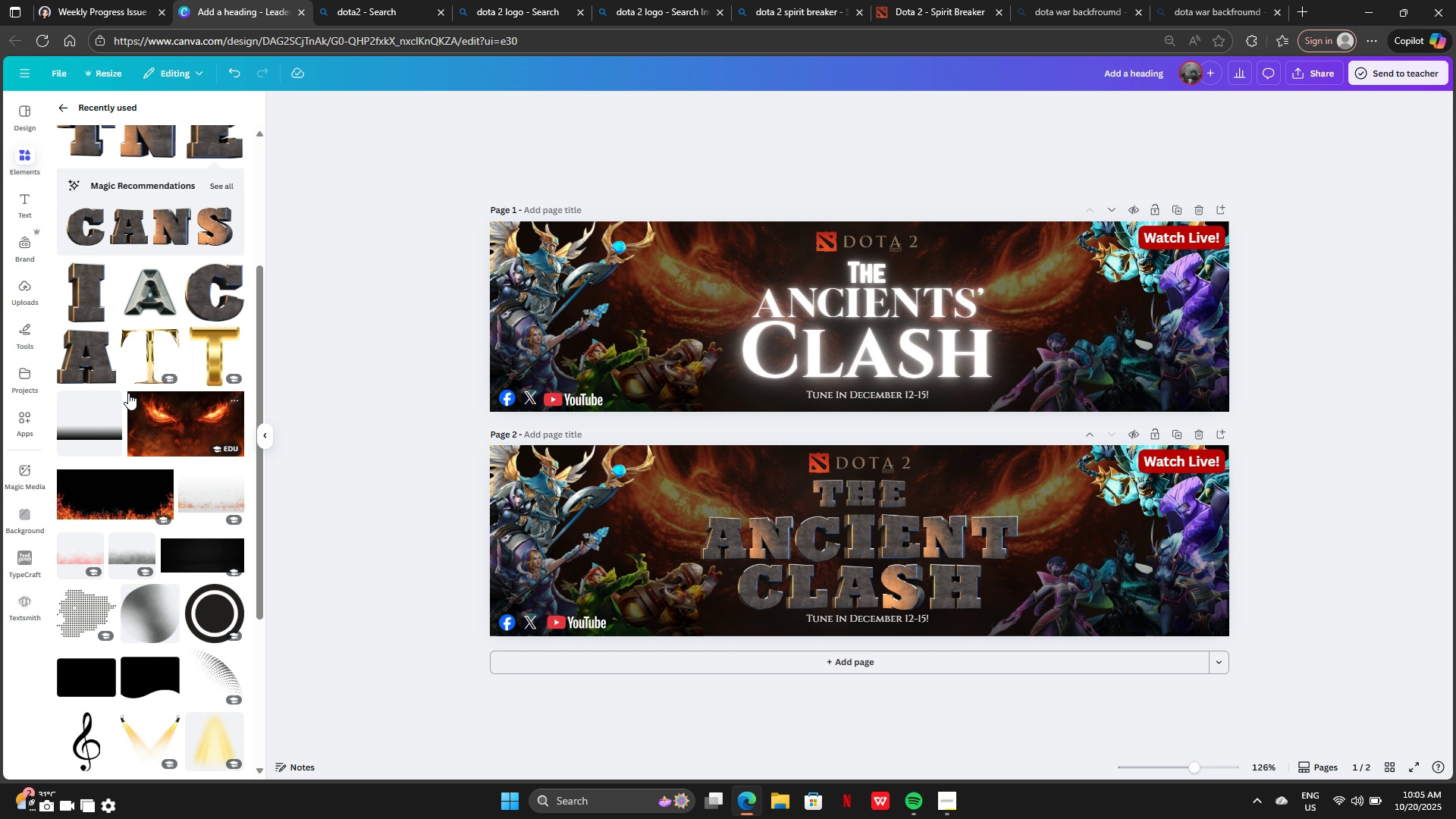 
mouse_move([182, 543])
 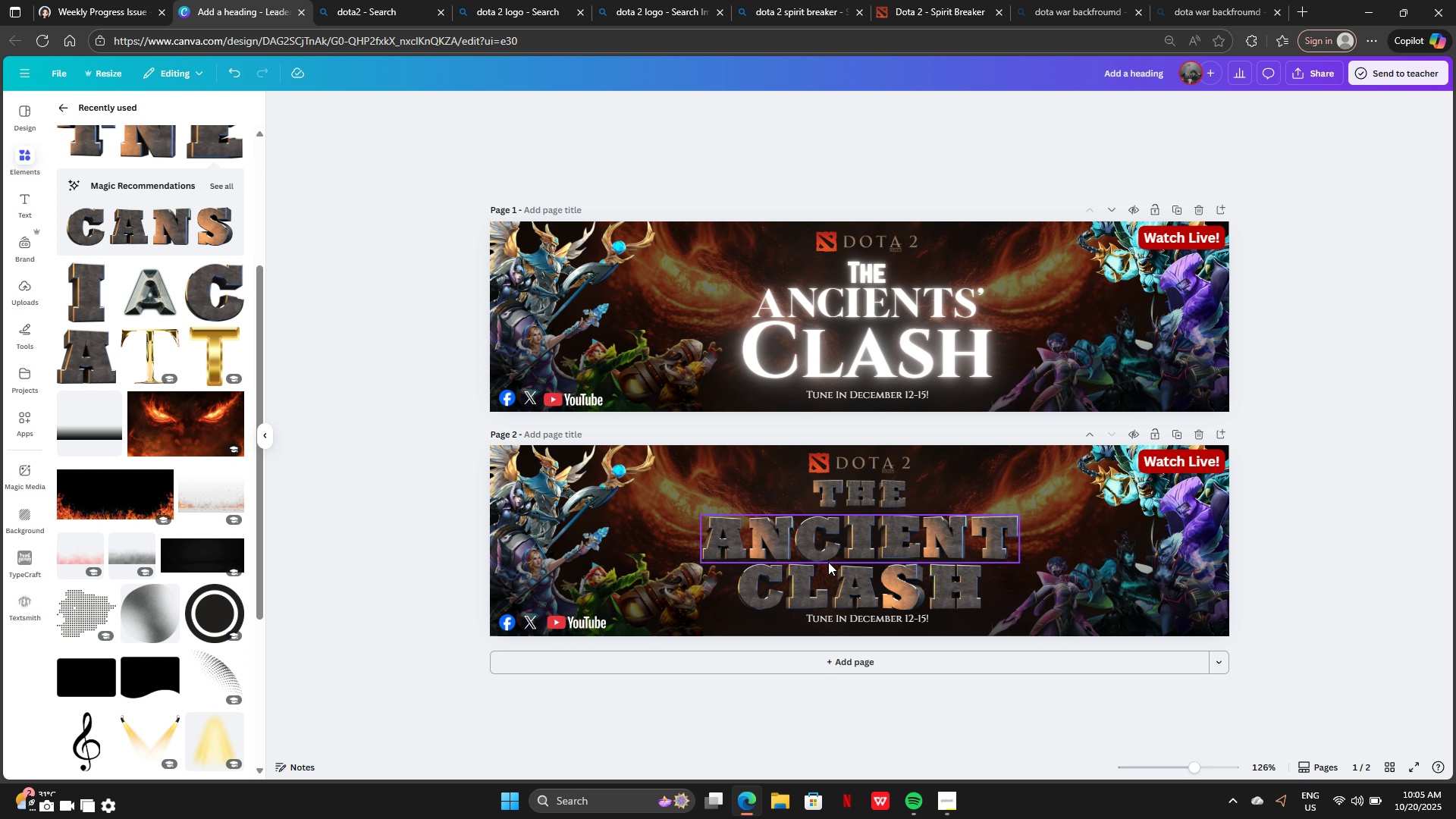 
left_click([836, 557])
 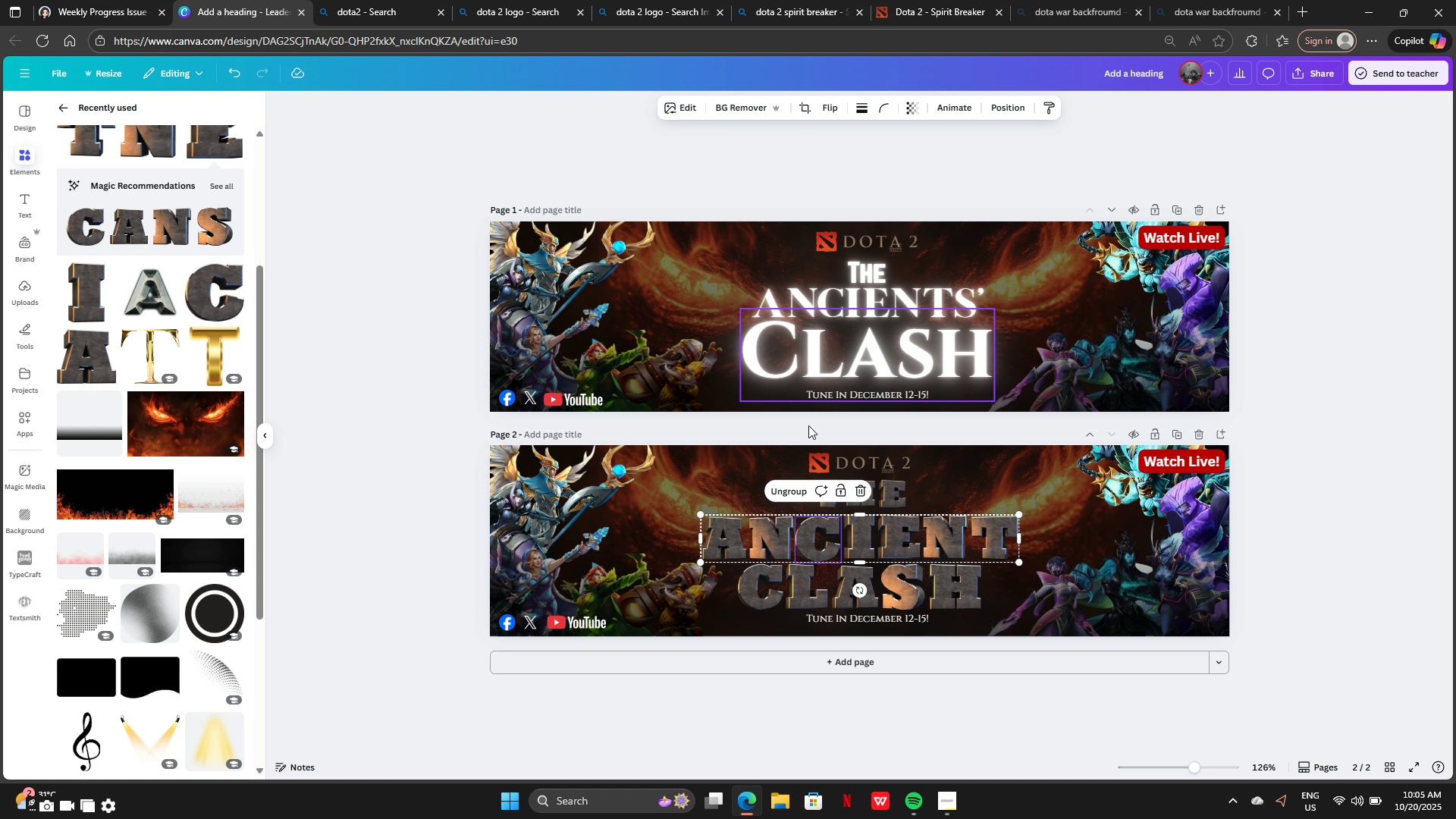 
left_click([908, 528])
 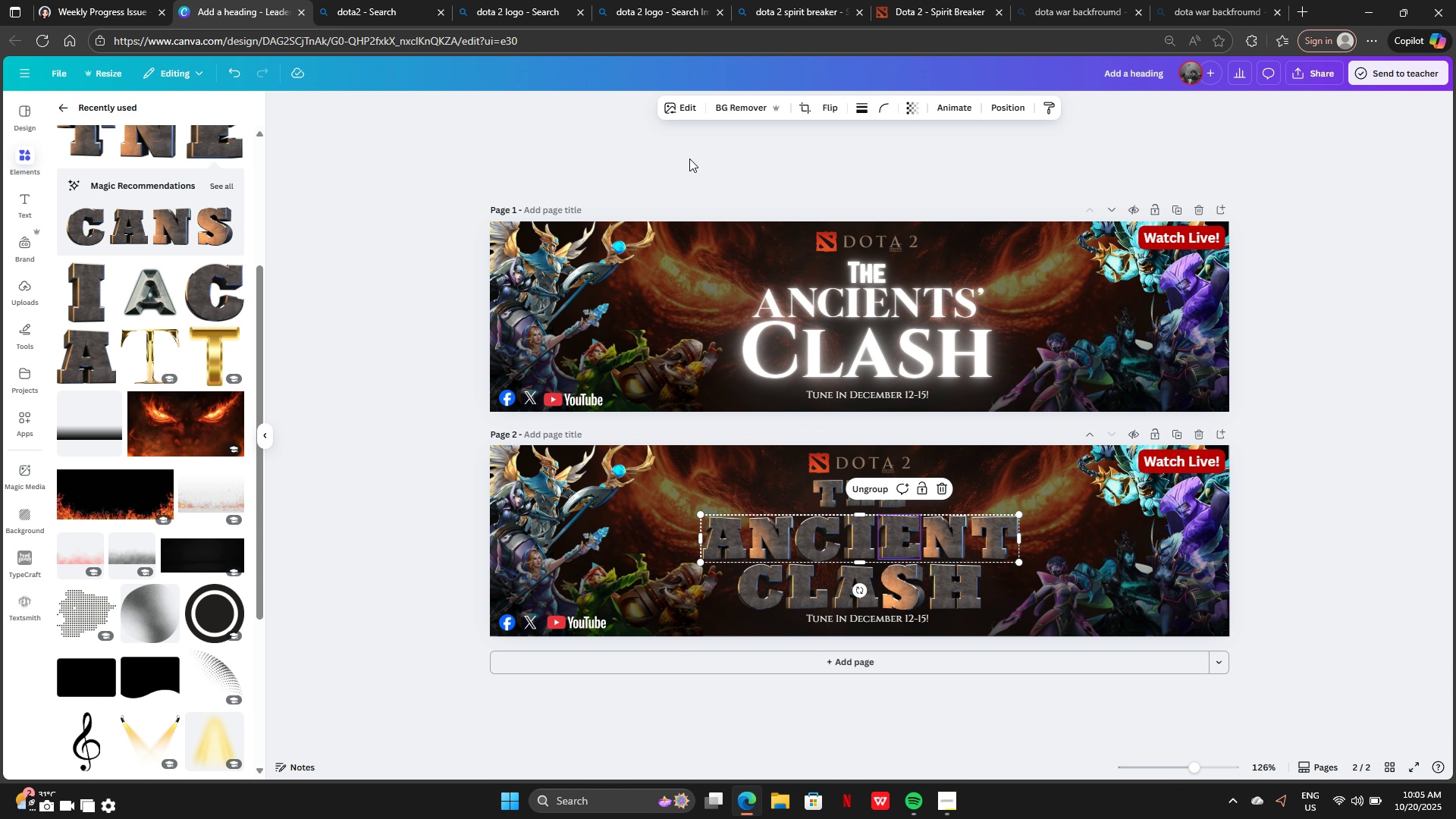 
left_click([689, 158])
 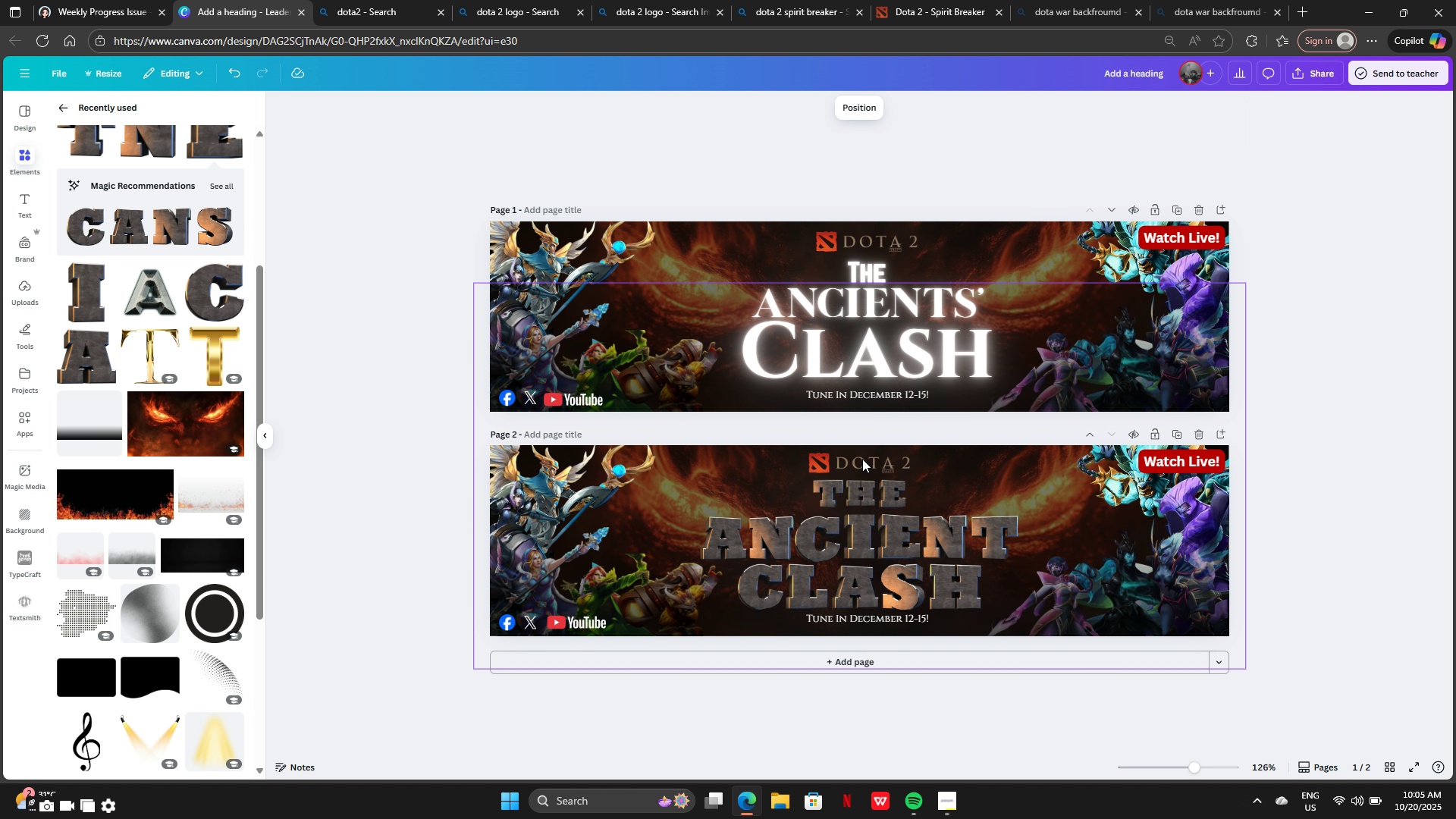 
left_click([862, 459])
 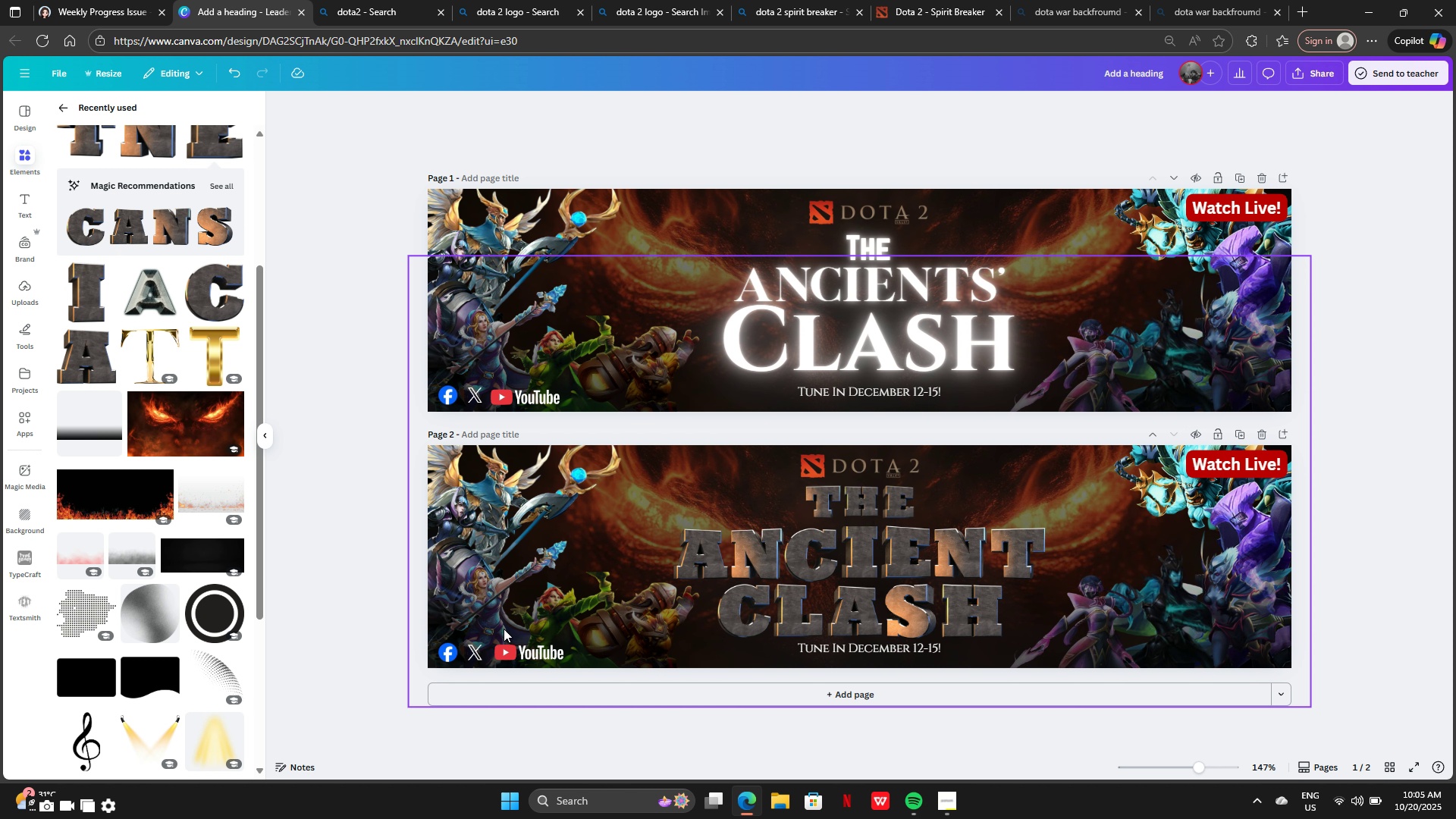 
wait(13.29)
 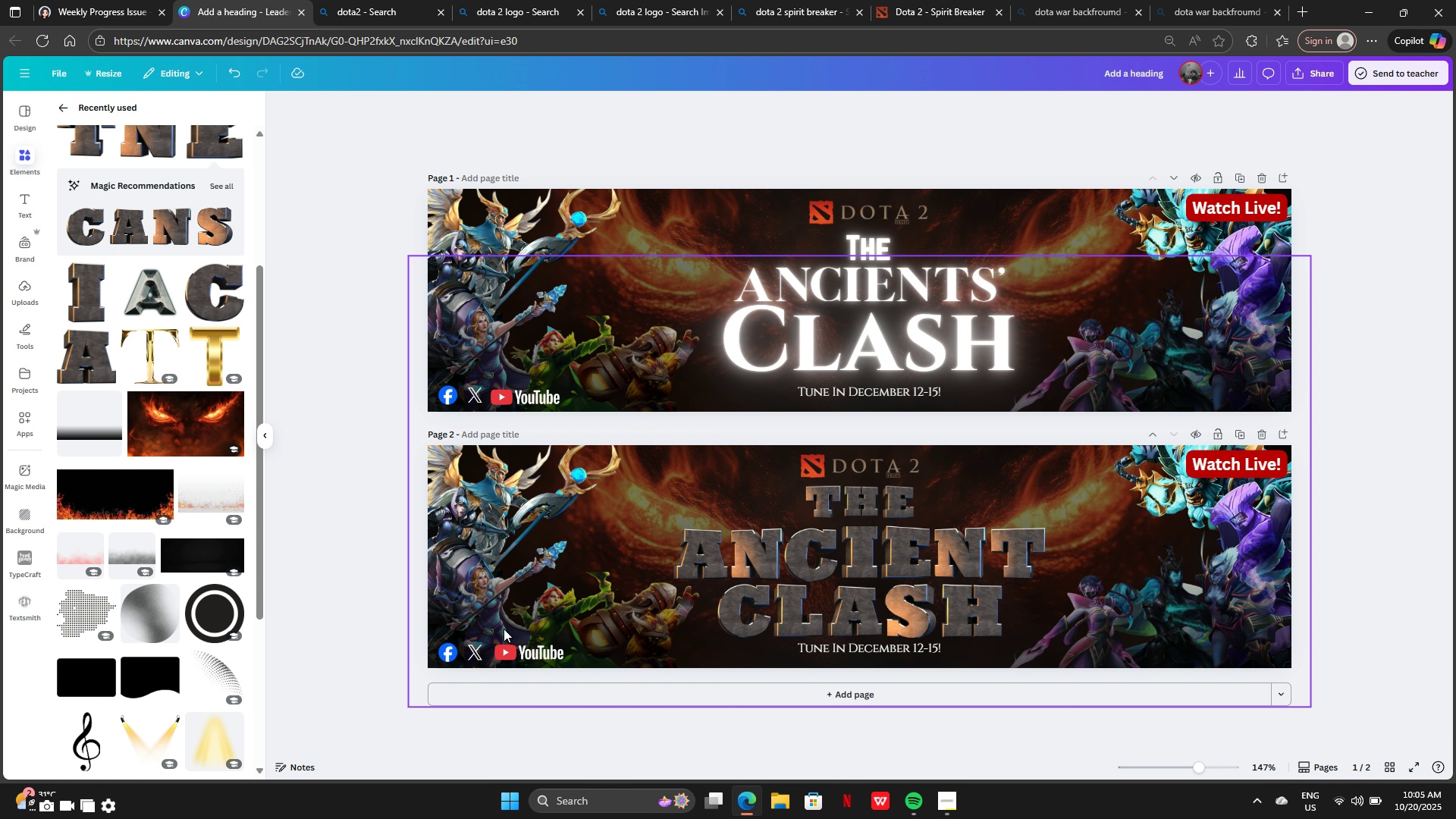 
left_click([1224, 458])
 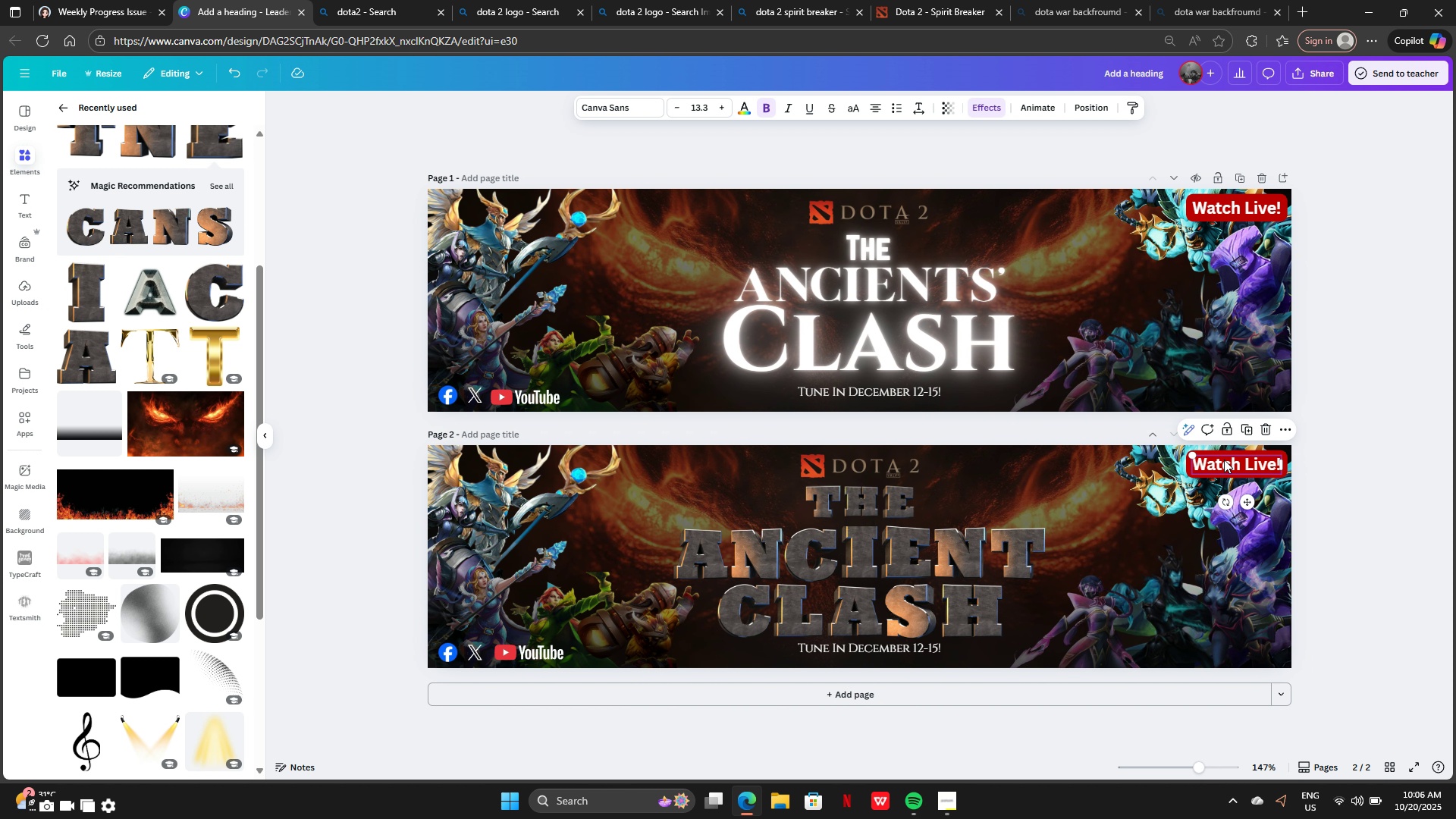 
left_click_drag(start_coordinate=[1224, 458], to_coordinate=[1216, 639])
 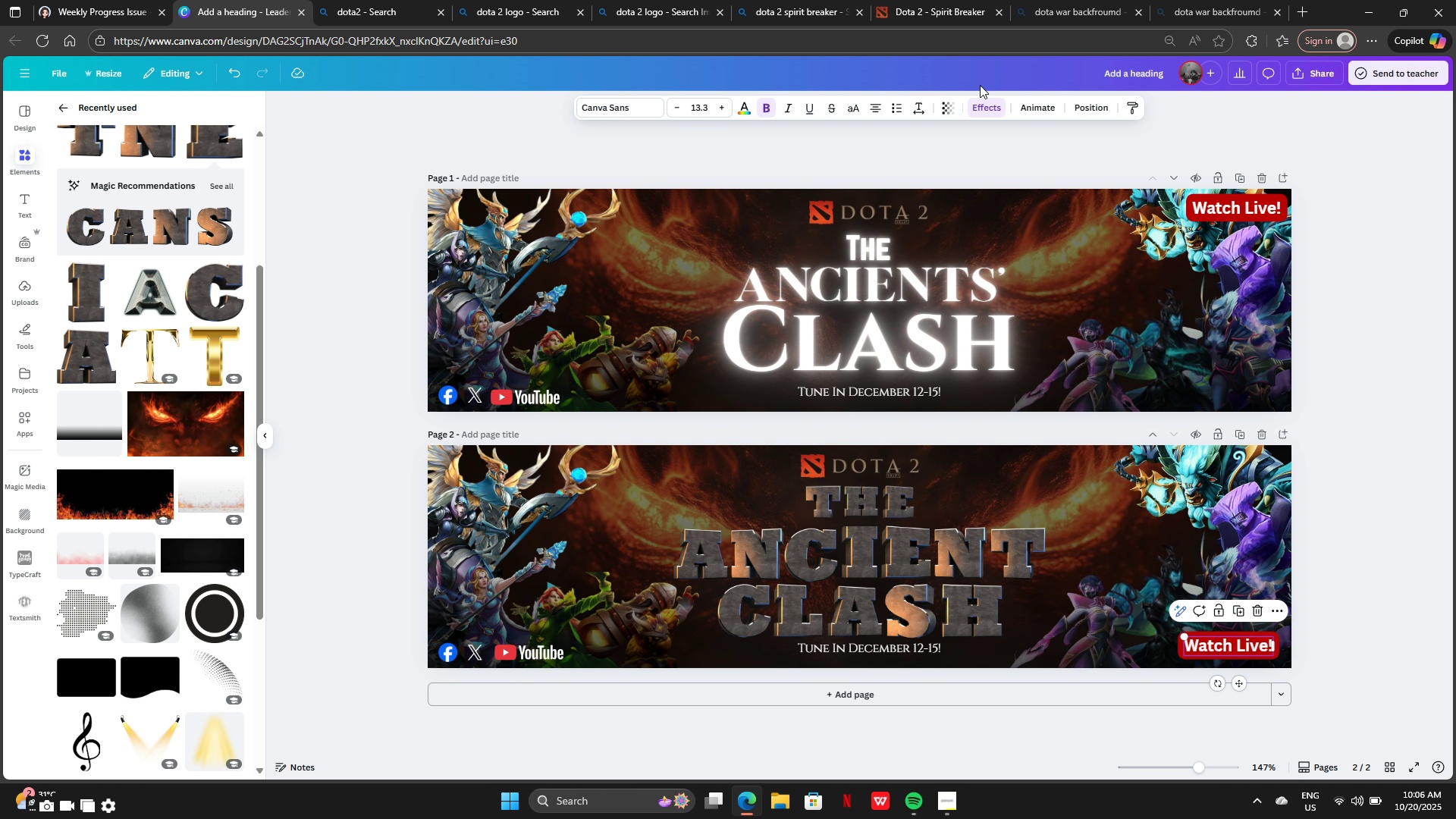 
left_click([977, 109])